 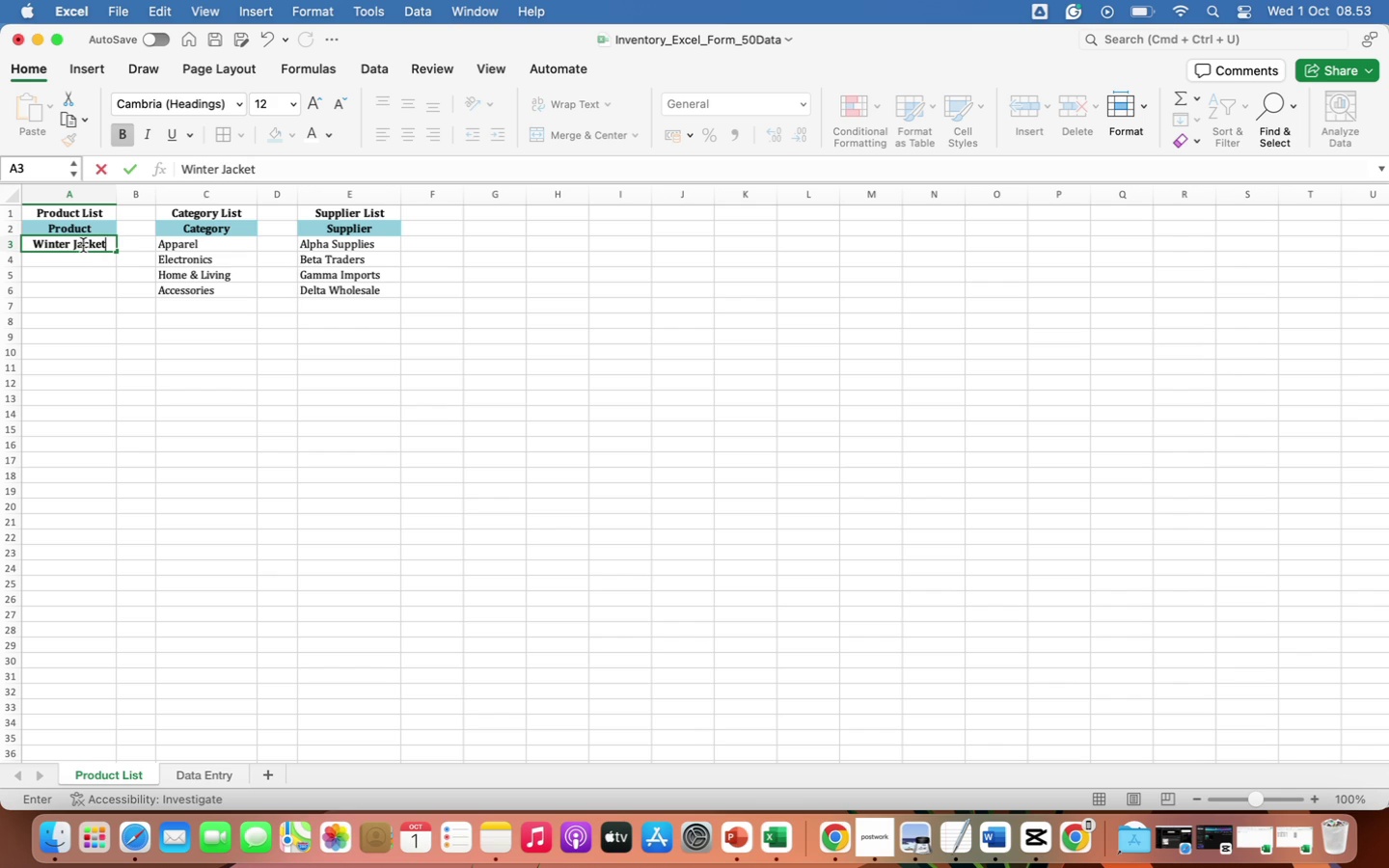 
left_click([89, 288])
 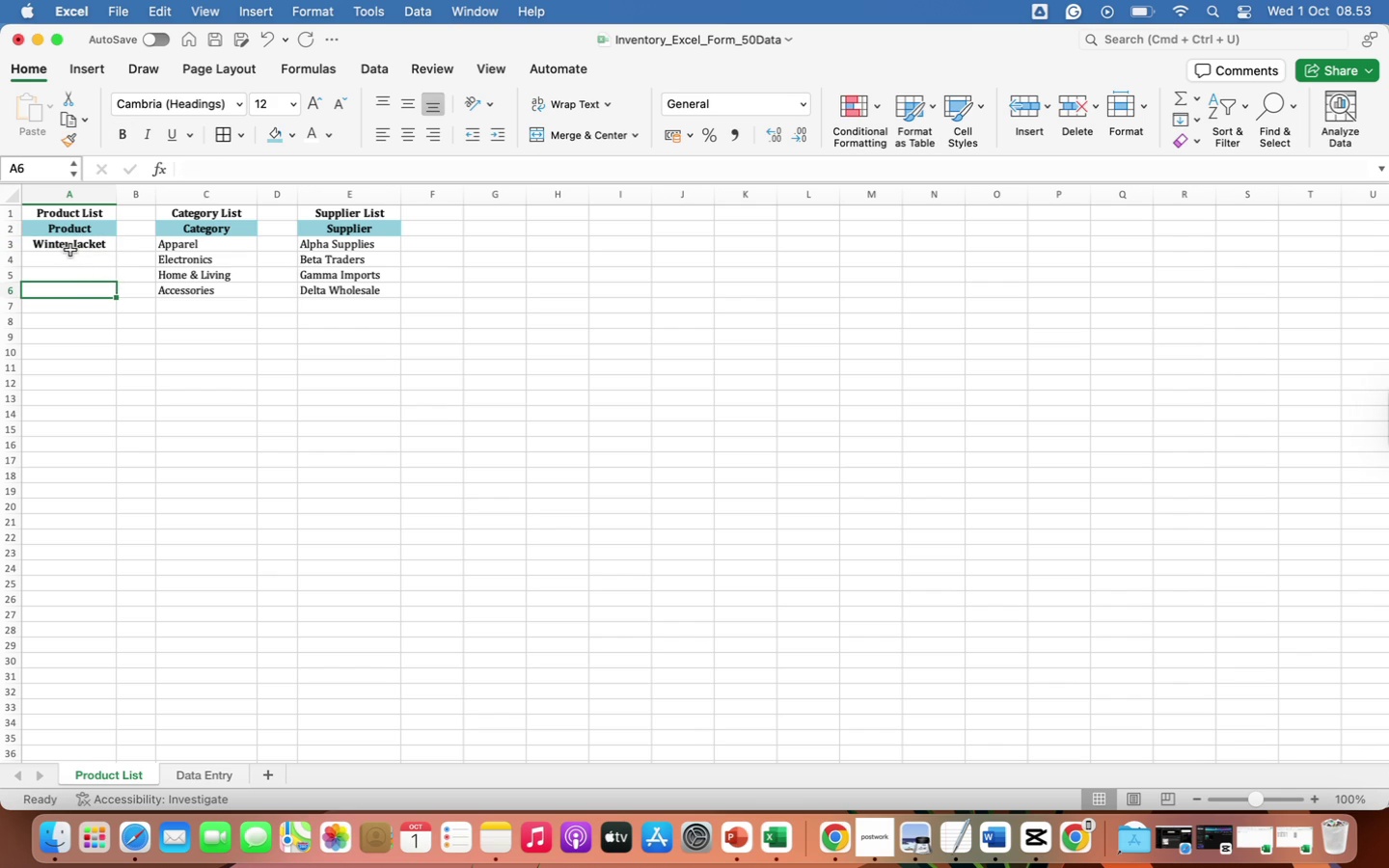 
left_click([70, 250])
 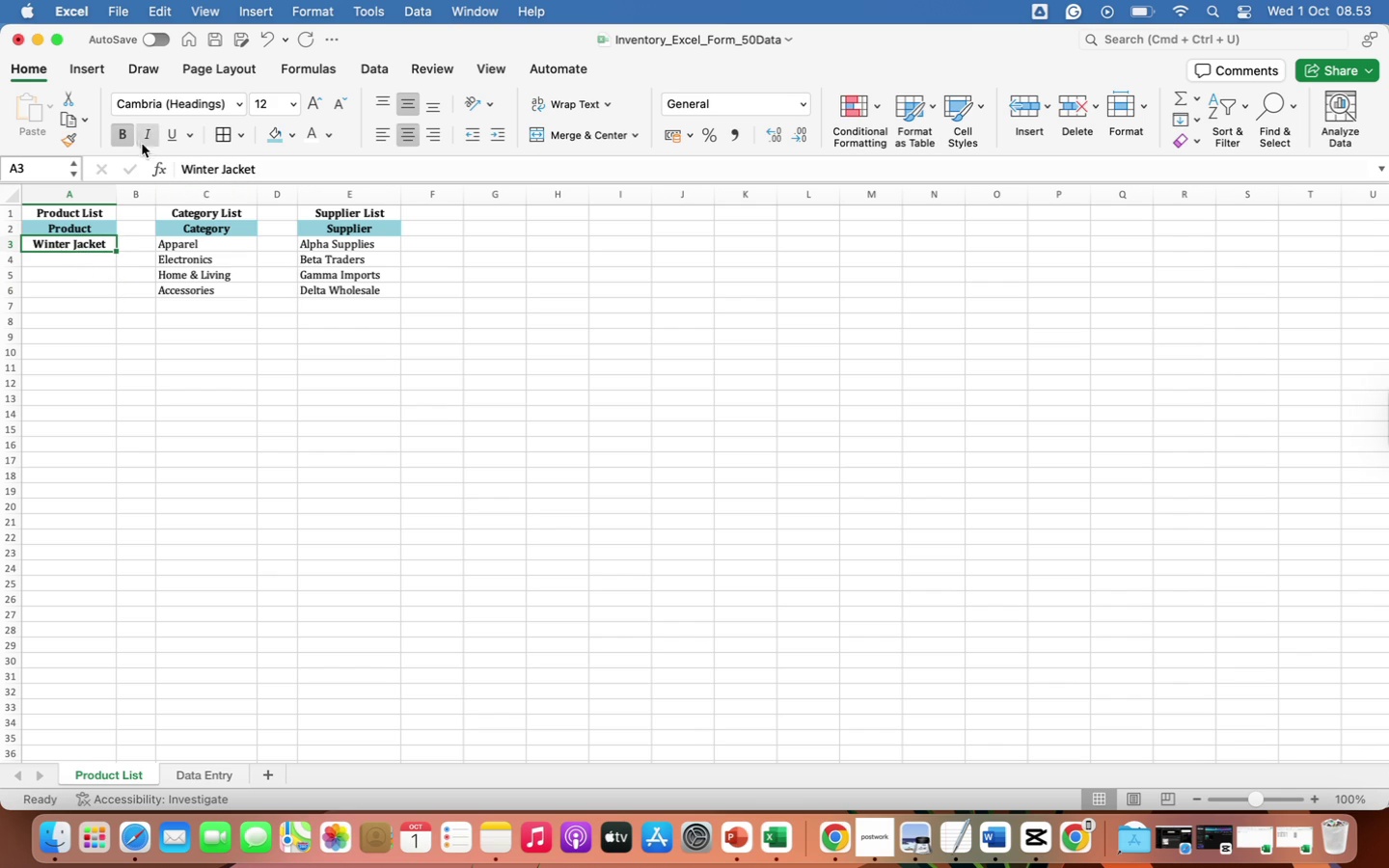 
left_click([126, 130])
 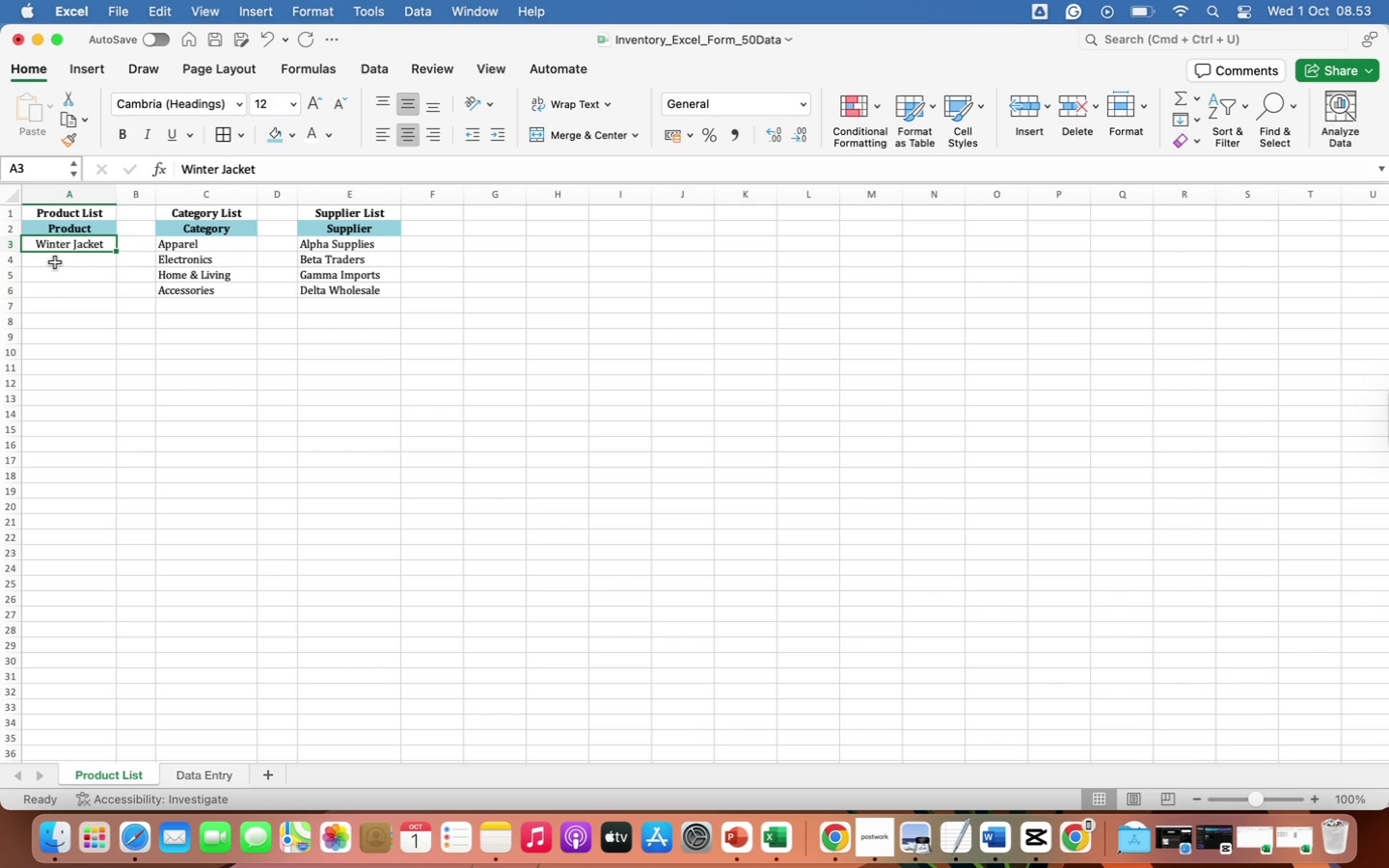 
left_click([55, 262])